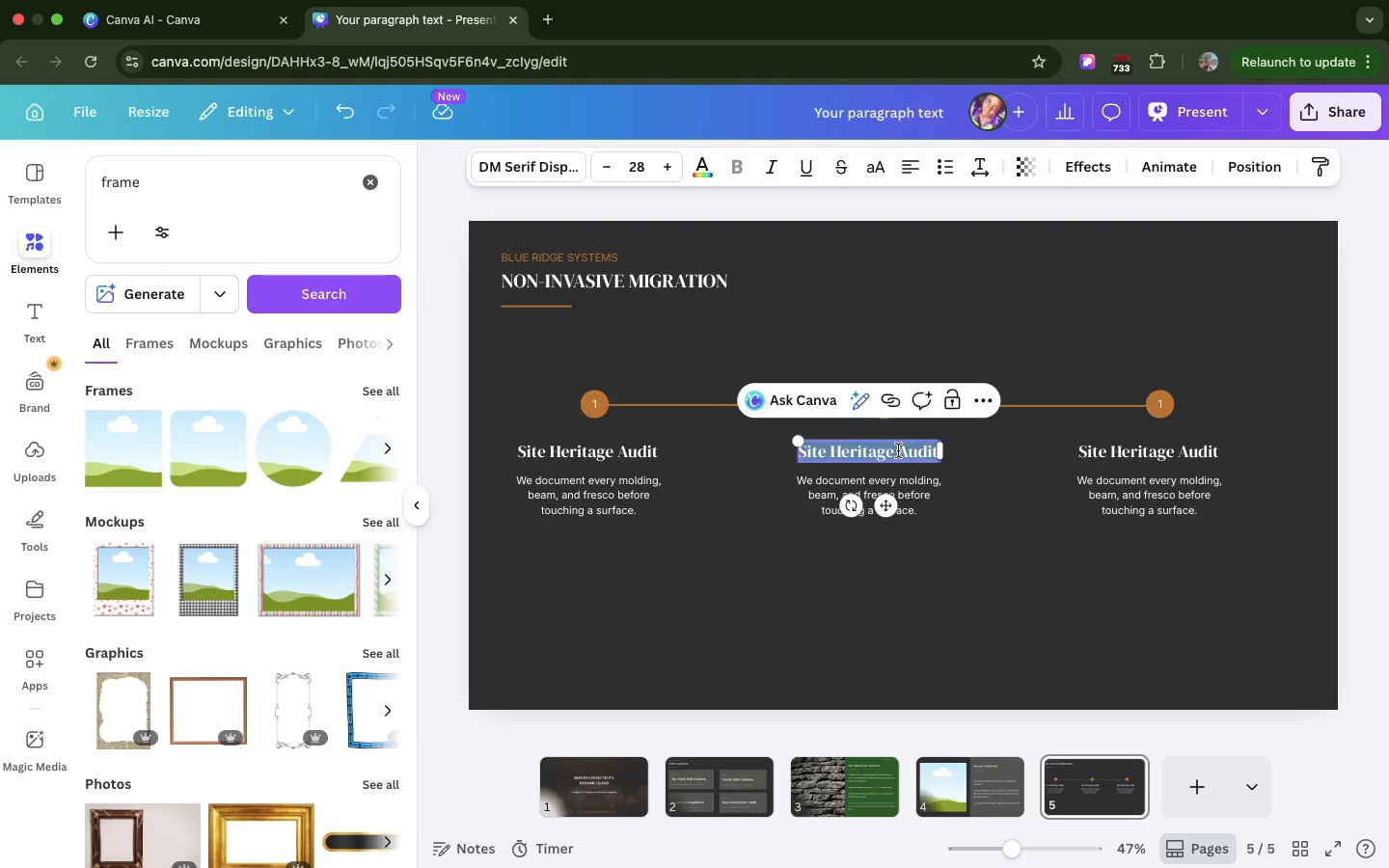 
key(Meta+CommandLeft)
 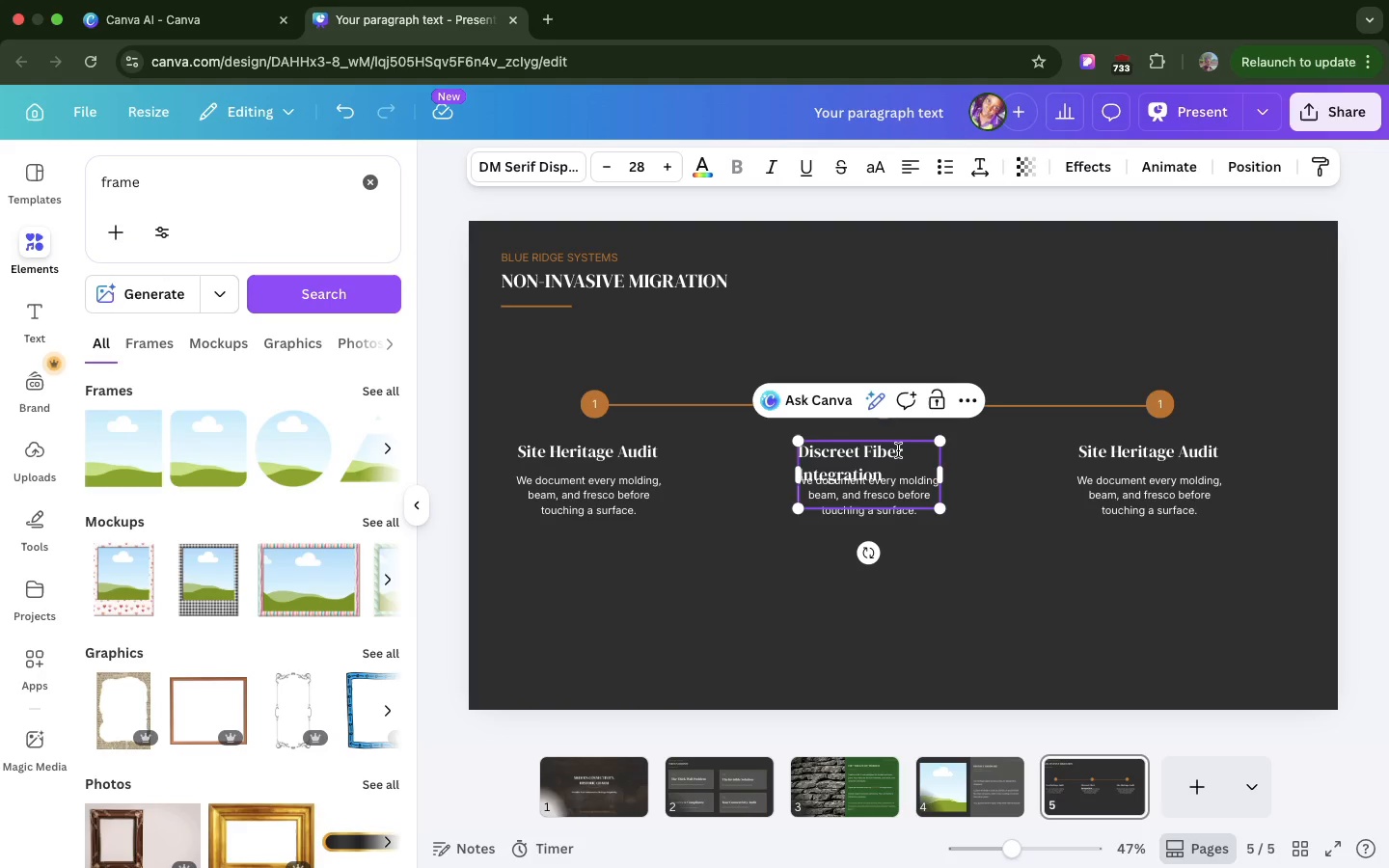 
key(Meta+V)
 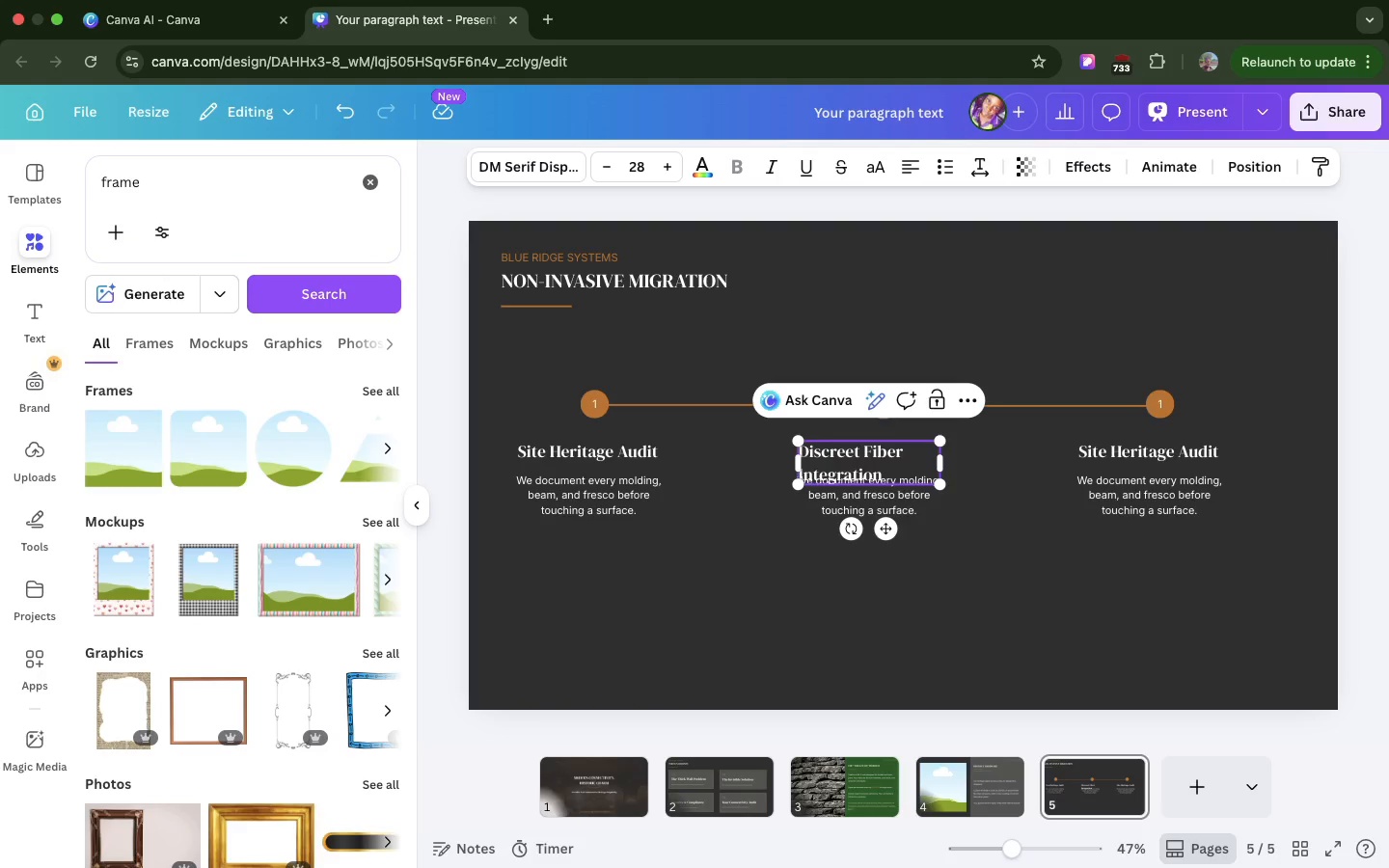 
key(Backspace)
 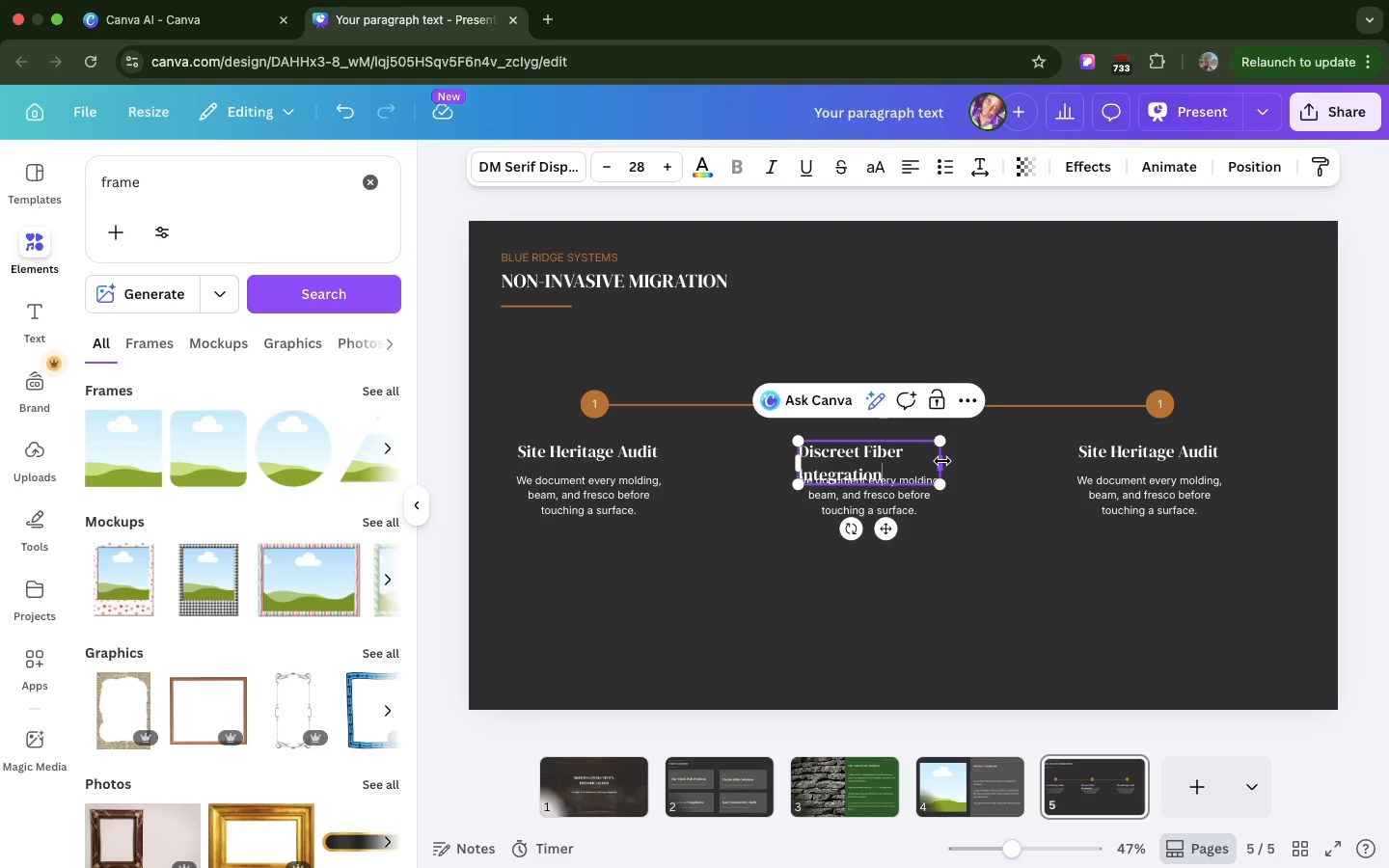 
left_click_drag(start_coordinate=[942, 461], to_coordinate=[997, 455])
 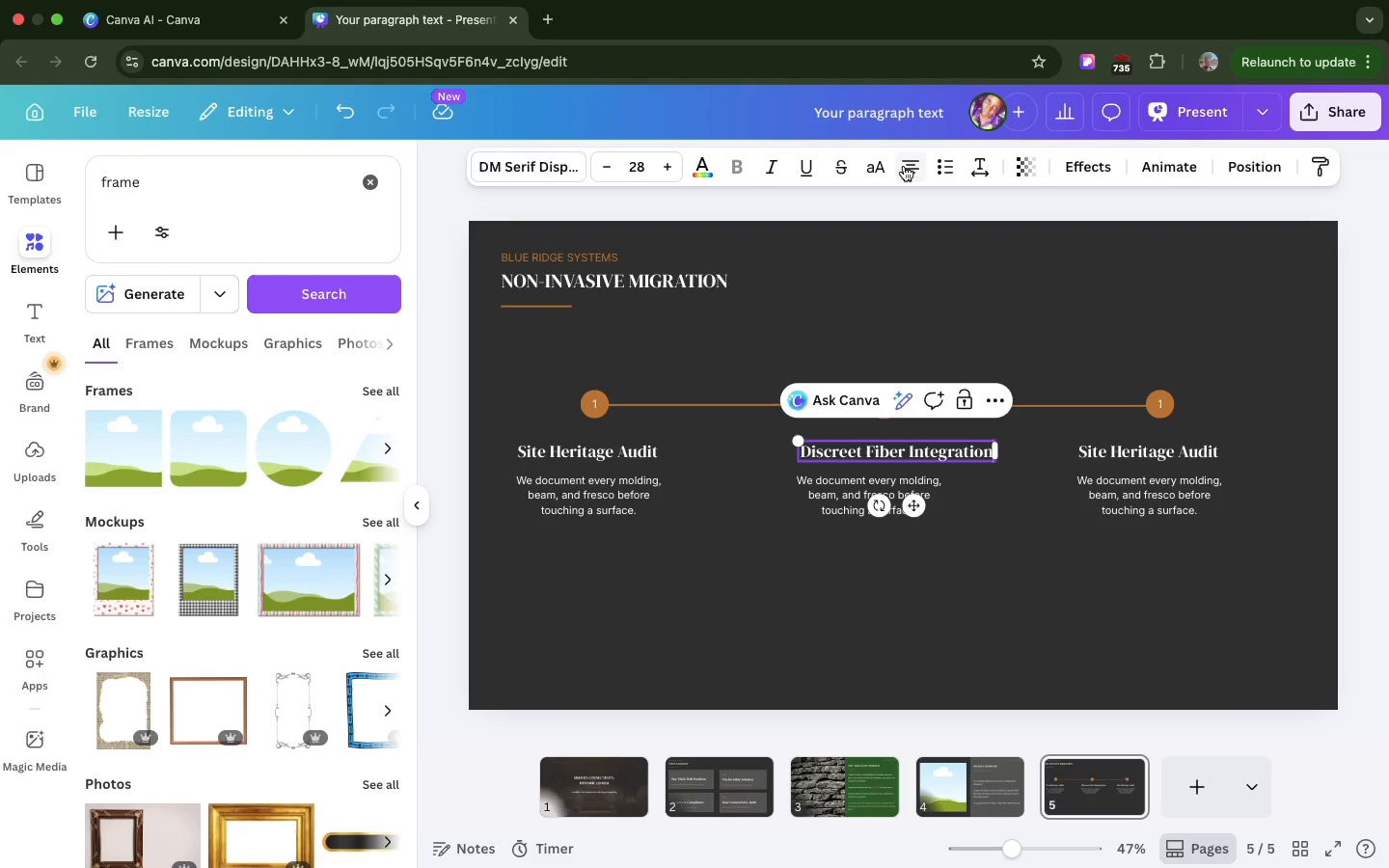 
left_click([904, 166])
 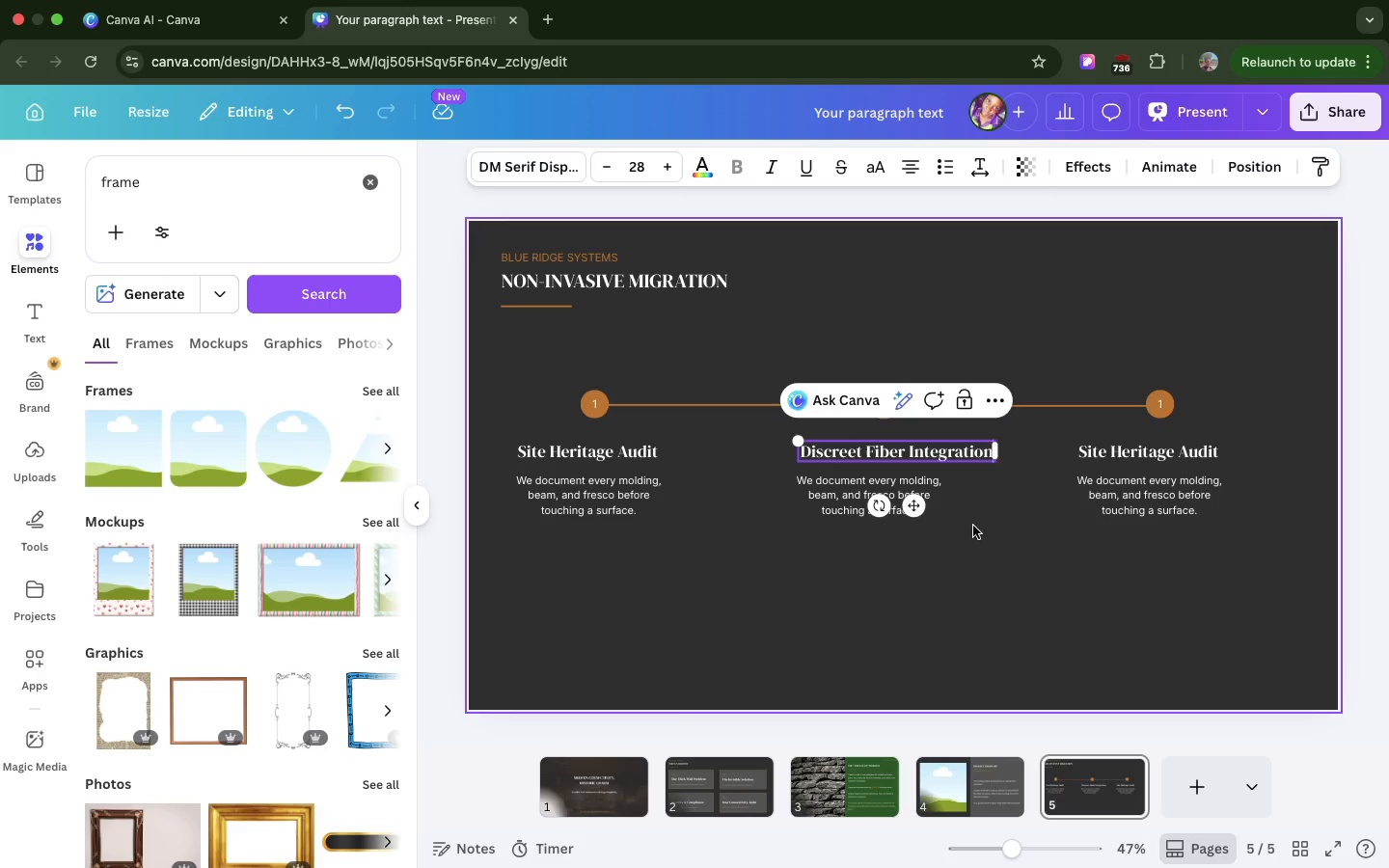 
left_click([973, 526])
 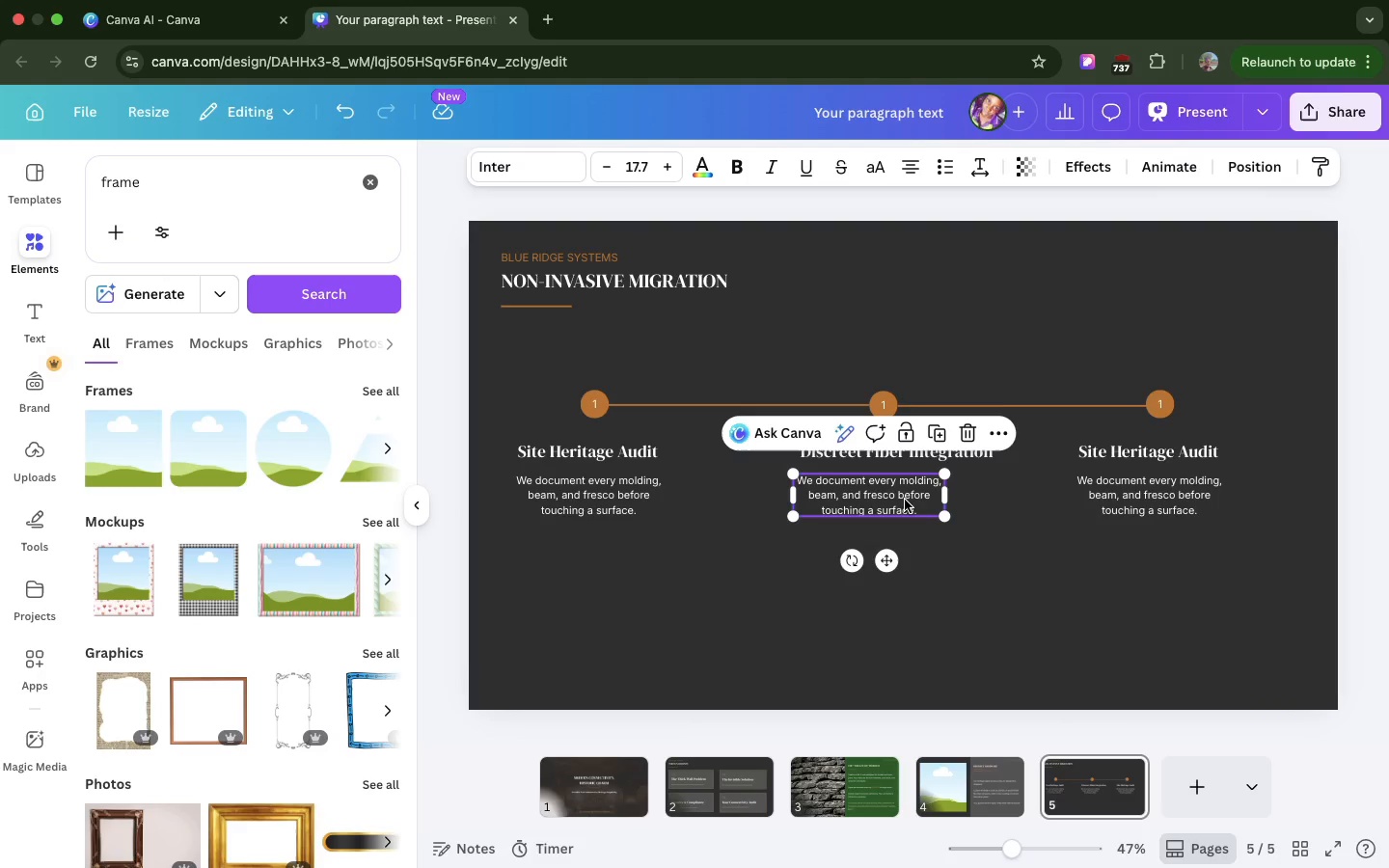 
left_click([905, 500])
 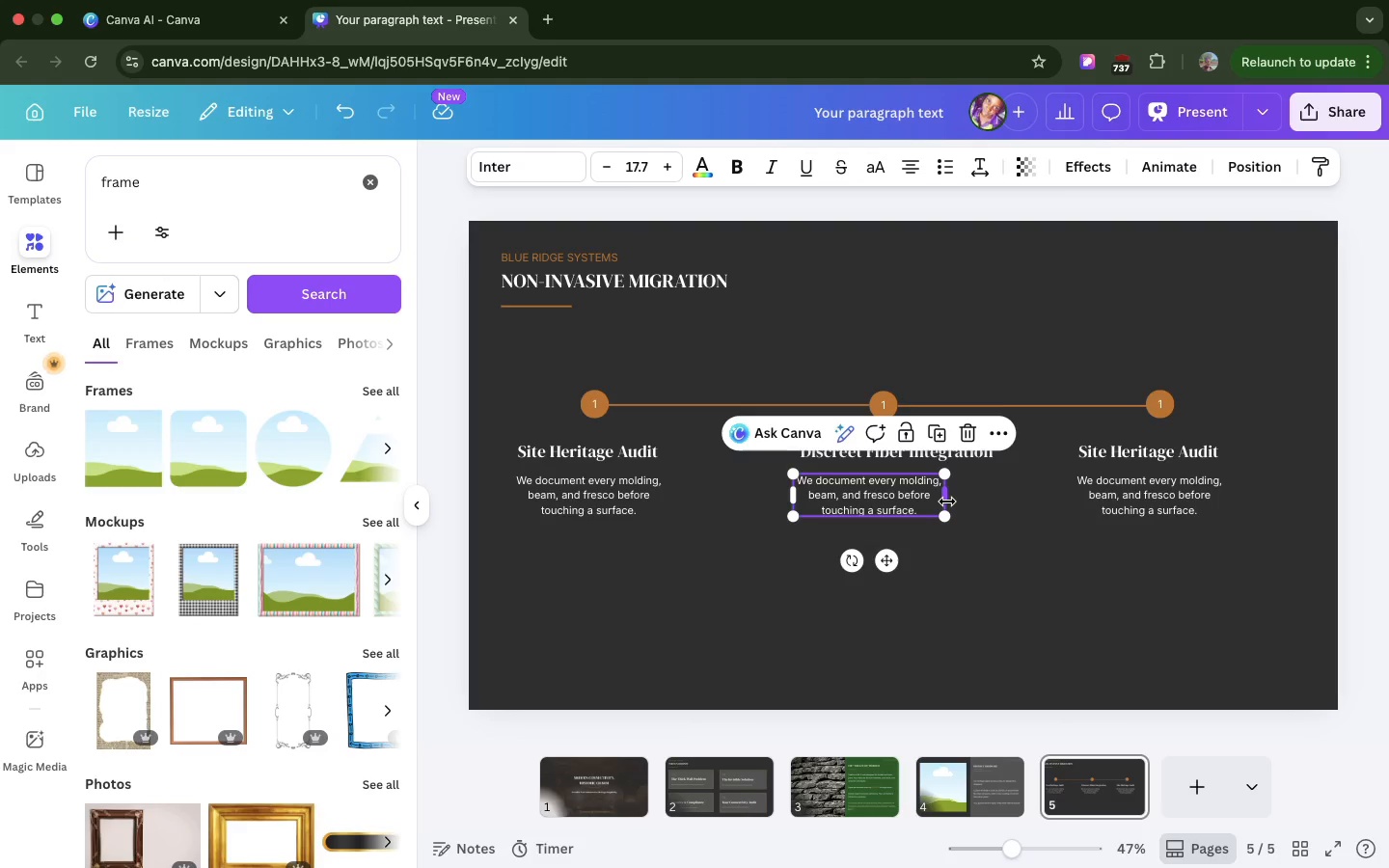 
left_click_drag(start_coordinate=[947, 502], to_coordinate=[965, 498])
 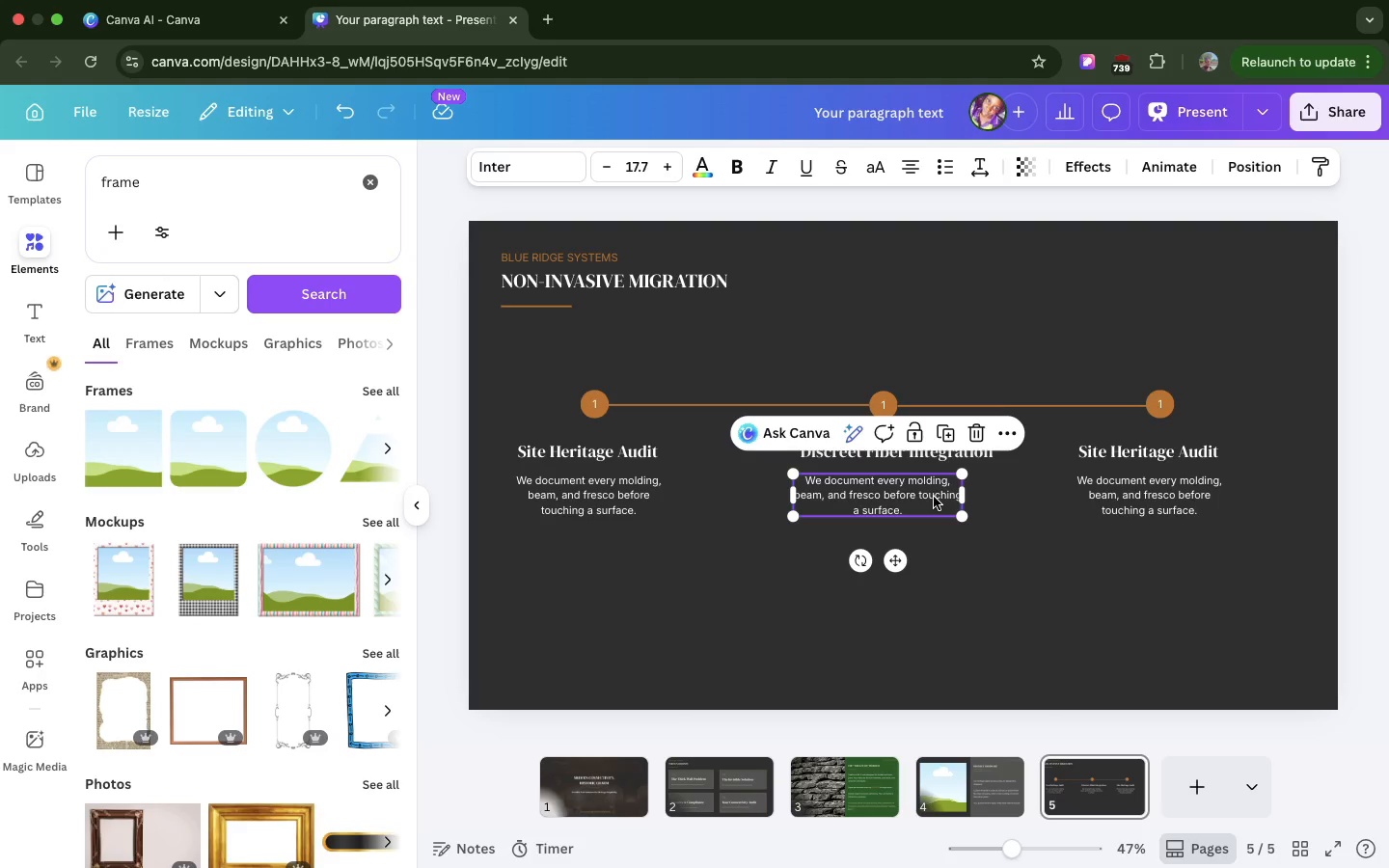 
double_click([928, 497])
 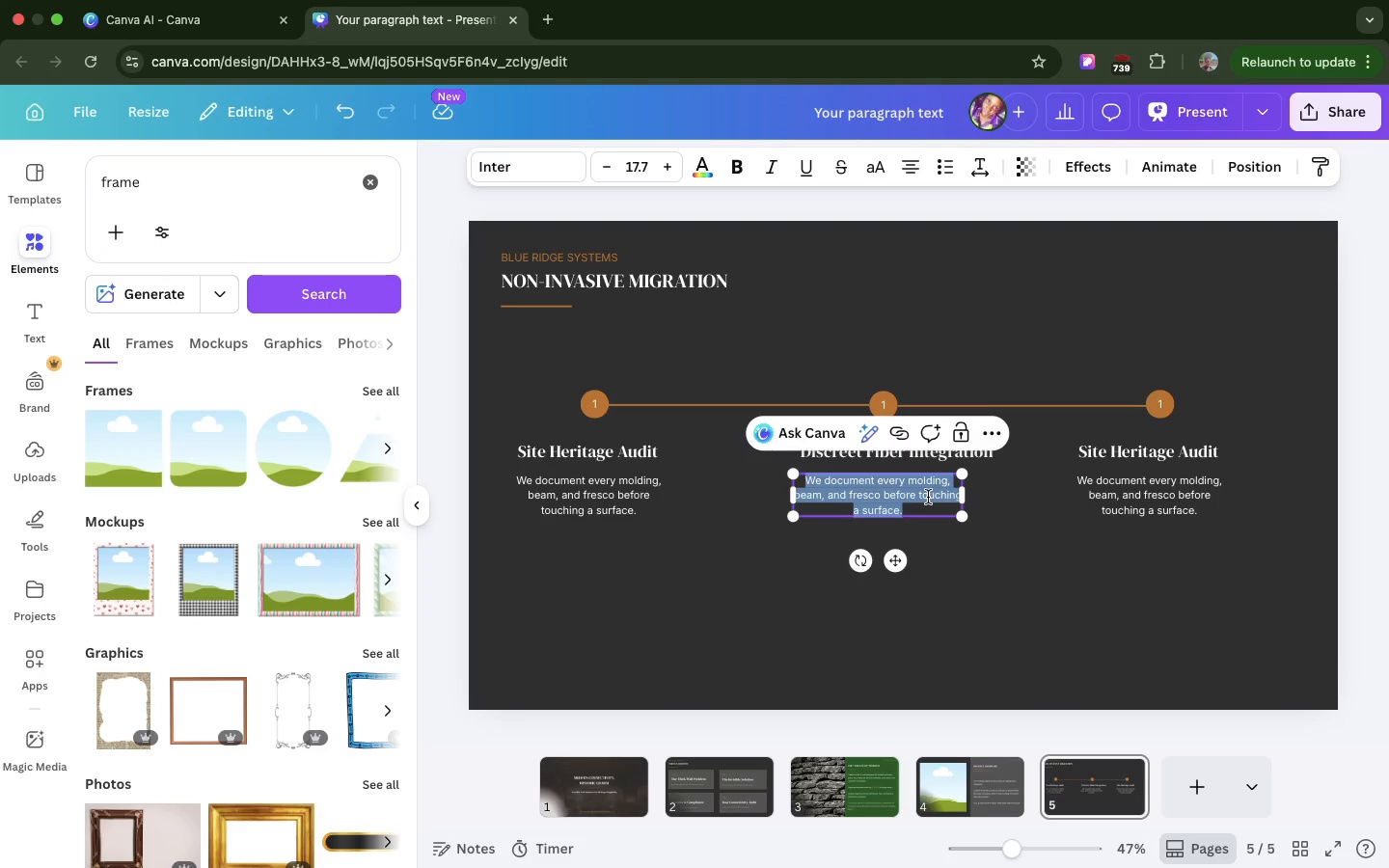 
triple_click([928, 497])
 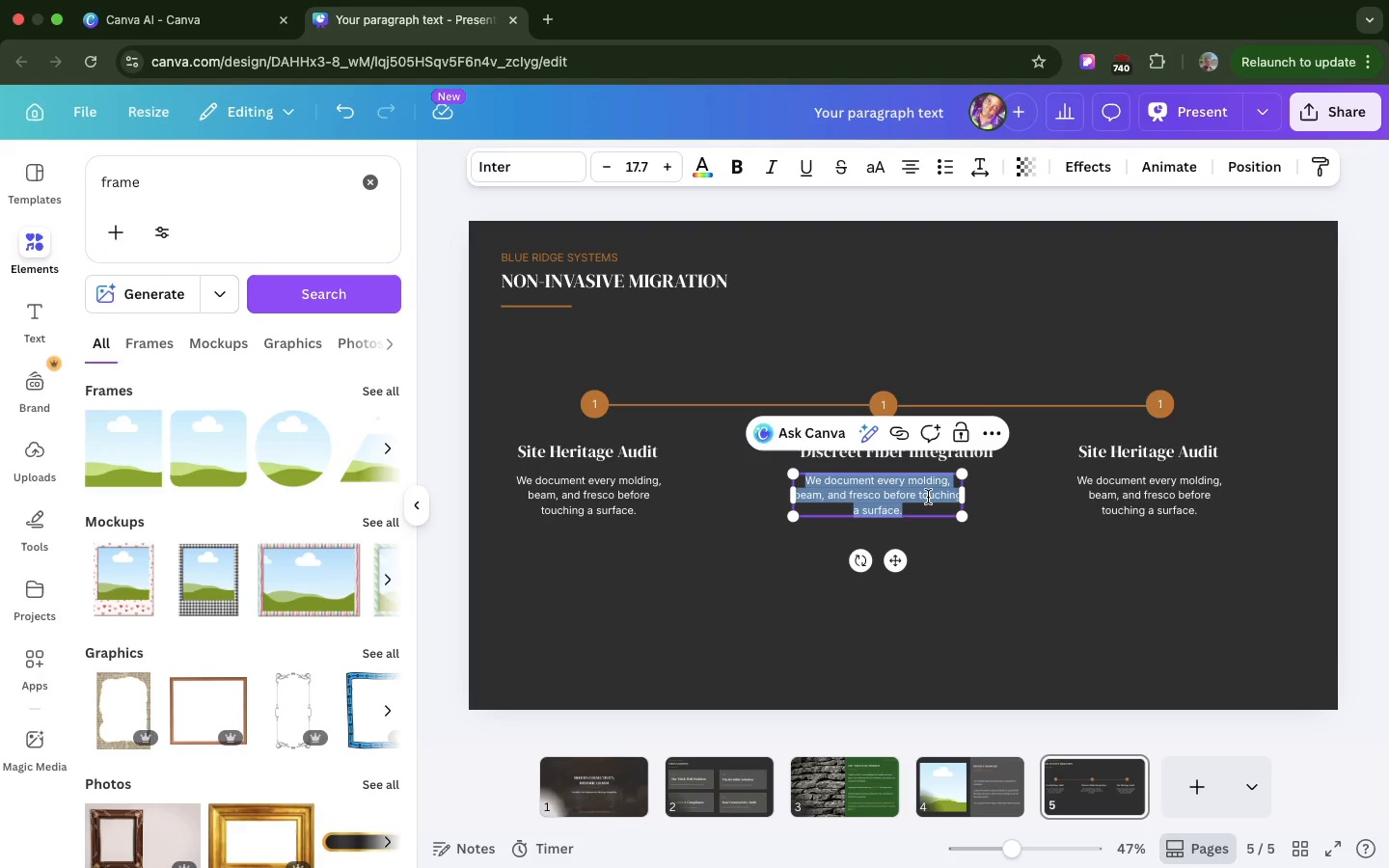 
key(Meta+V)
 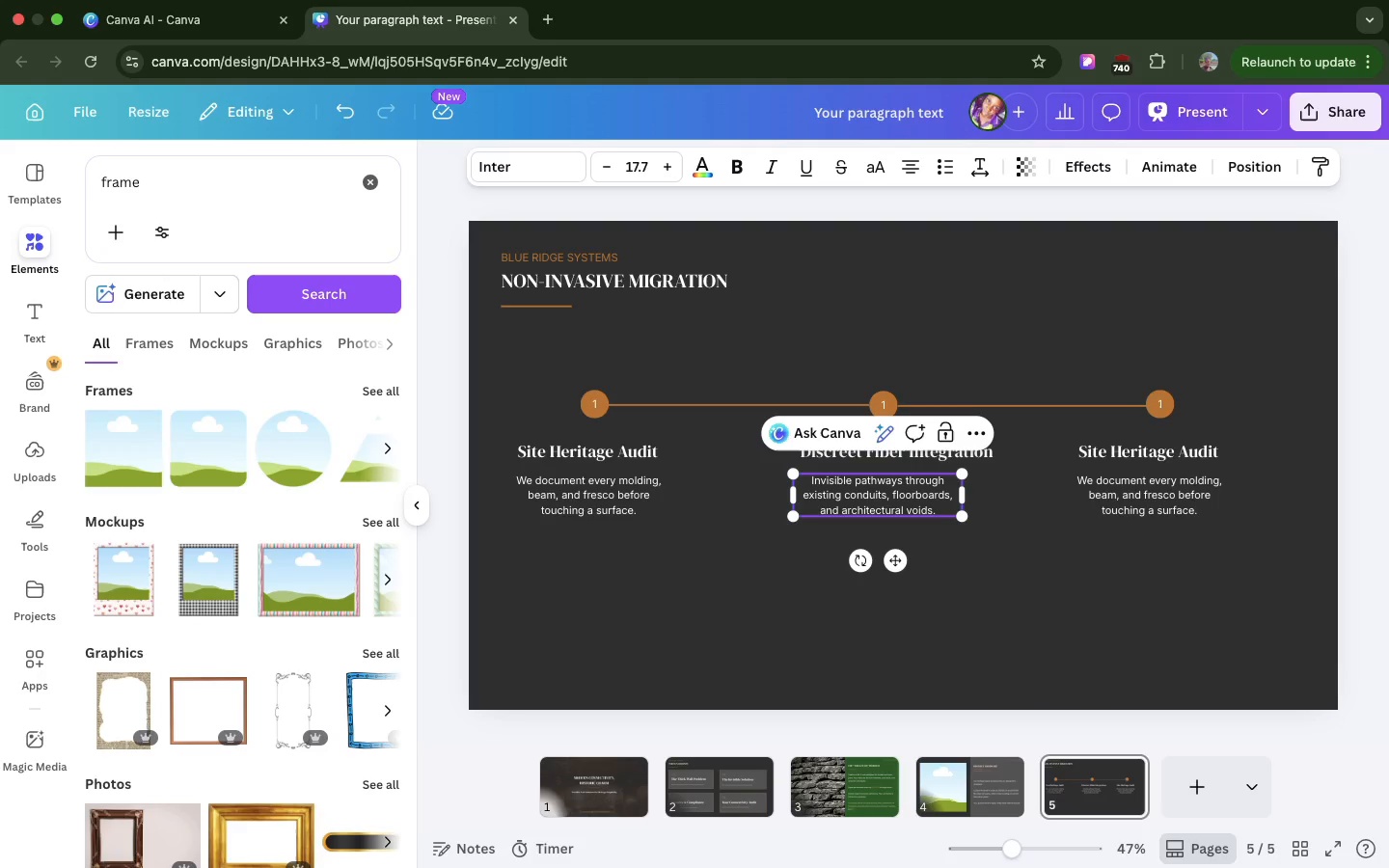 
key(Backspace)
 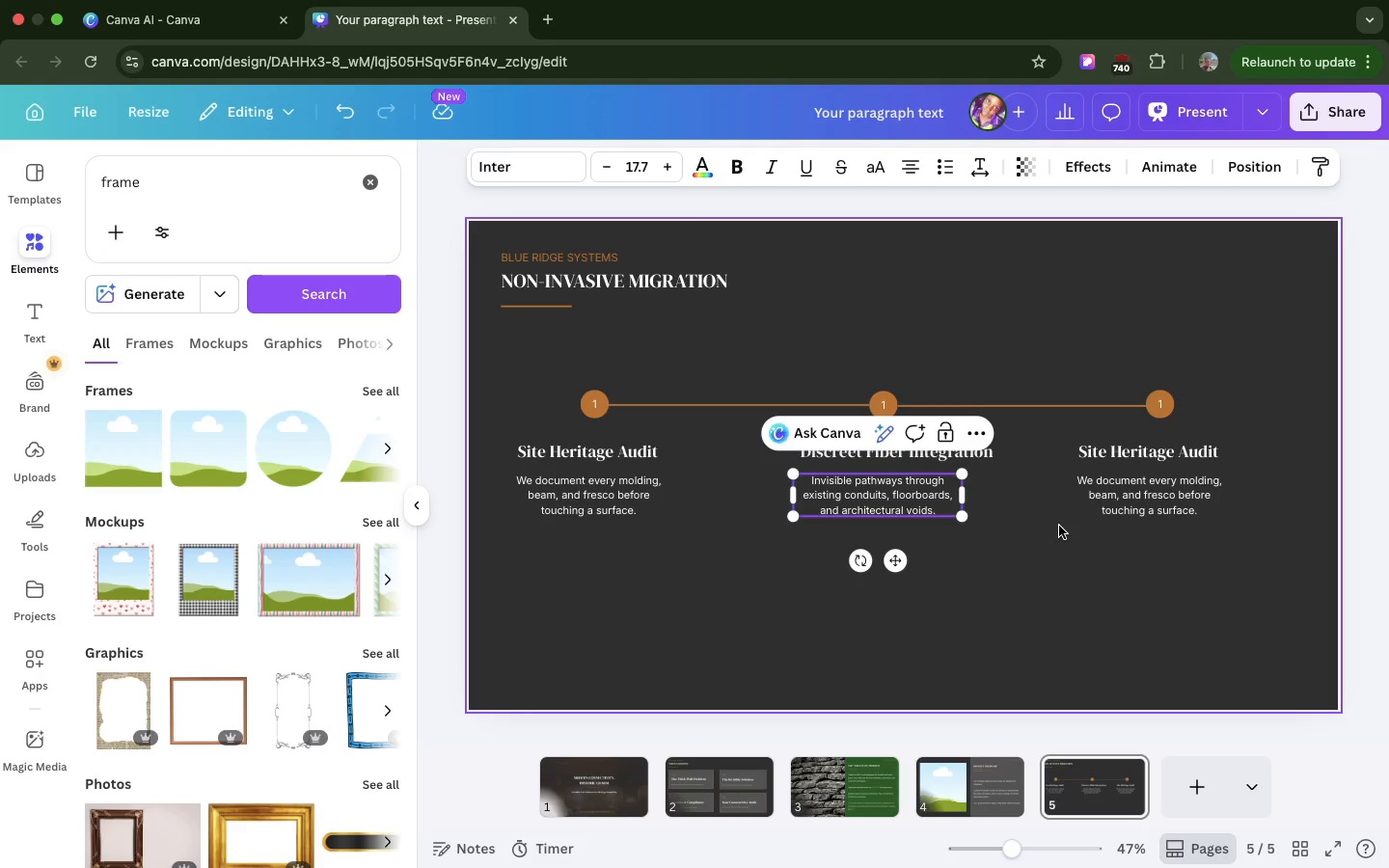 
left_click([1059, 526])
 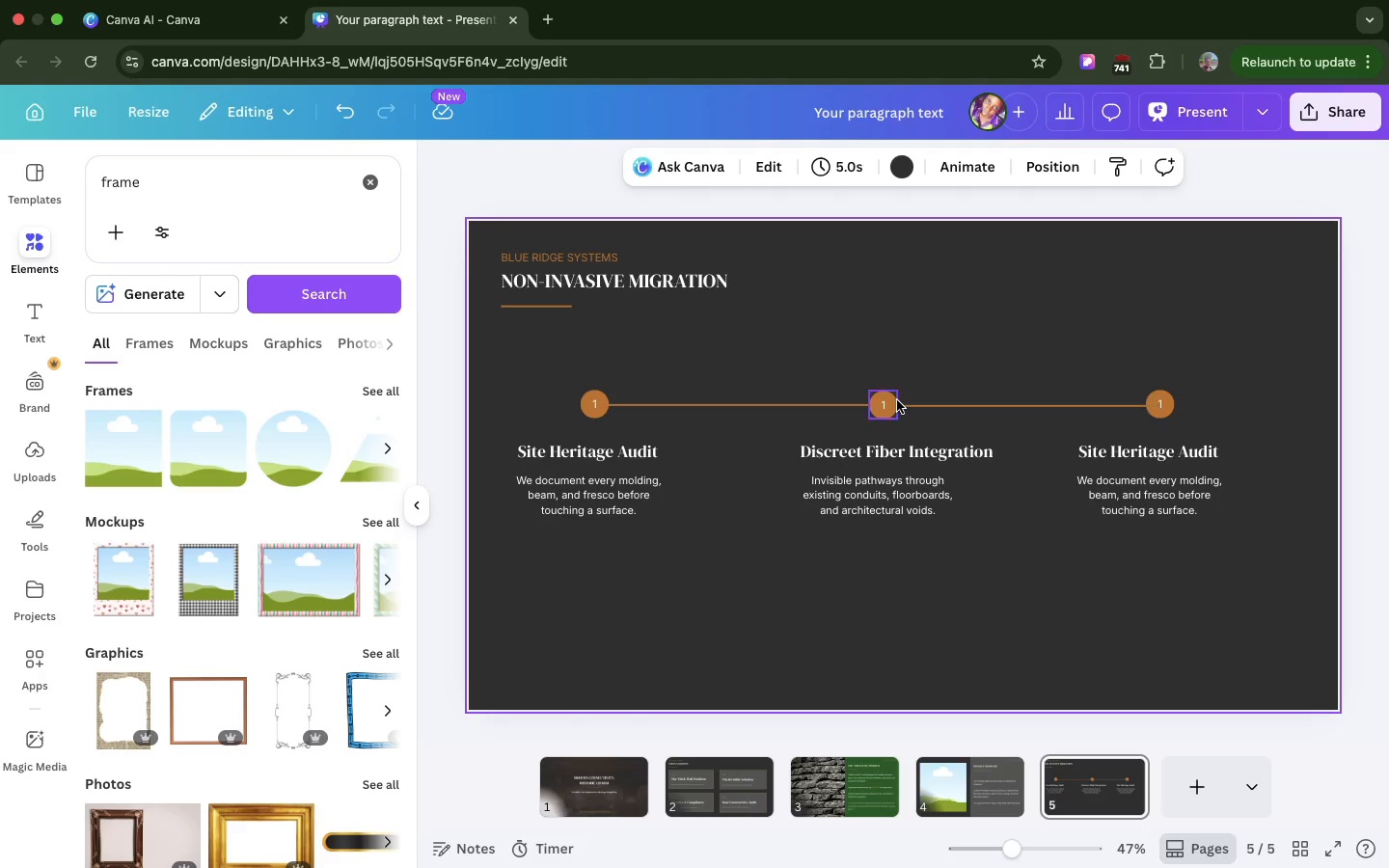 
wait(6.0)
 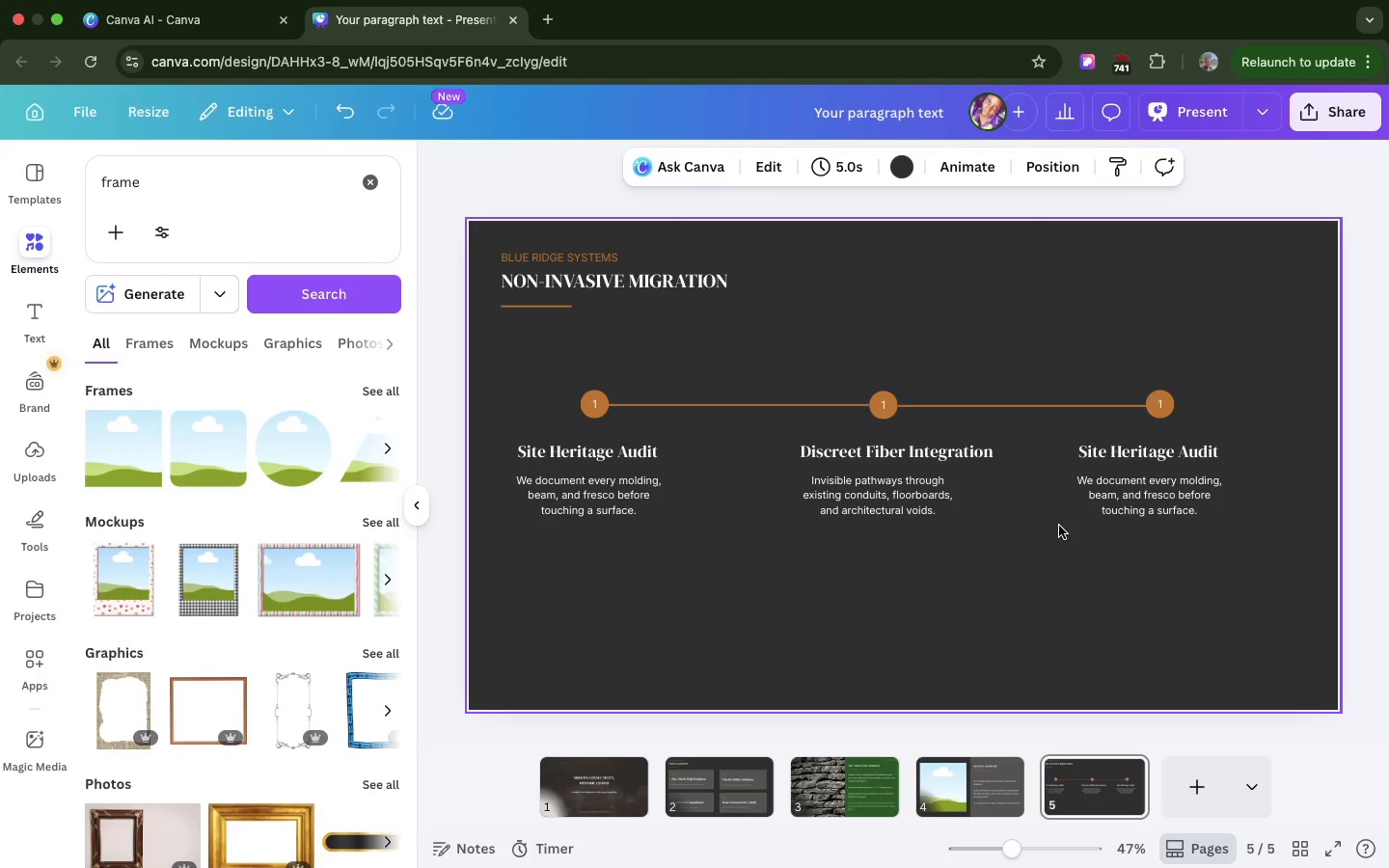 
double_click([880, 404])
 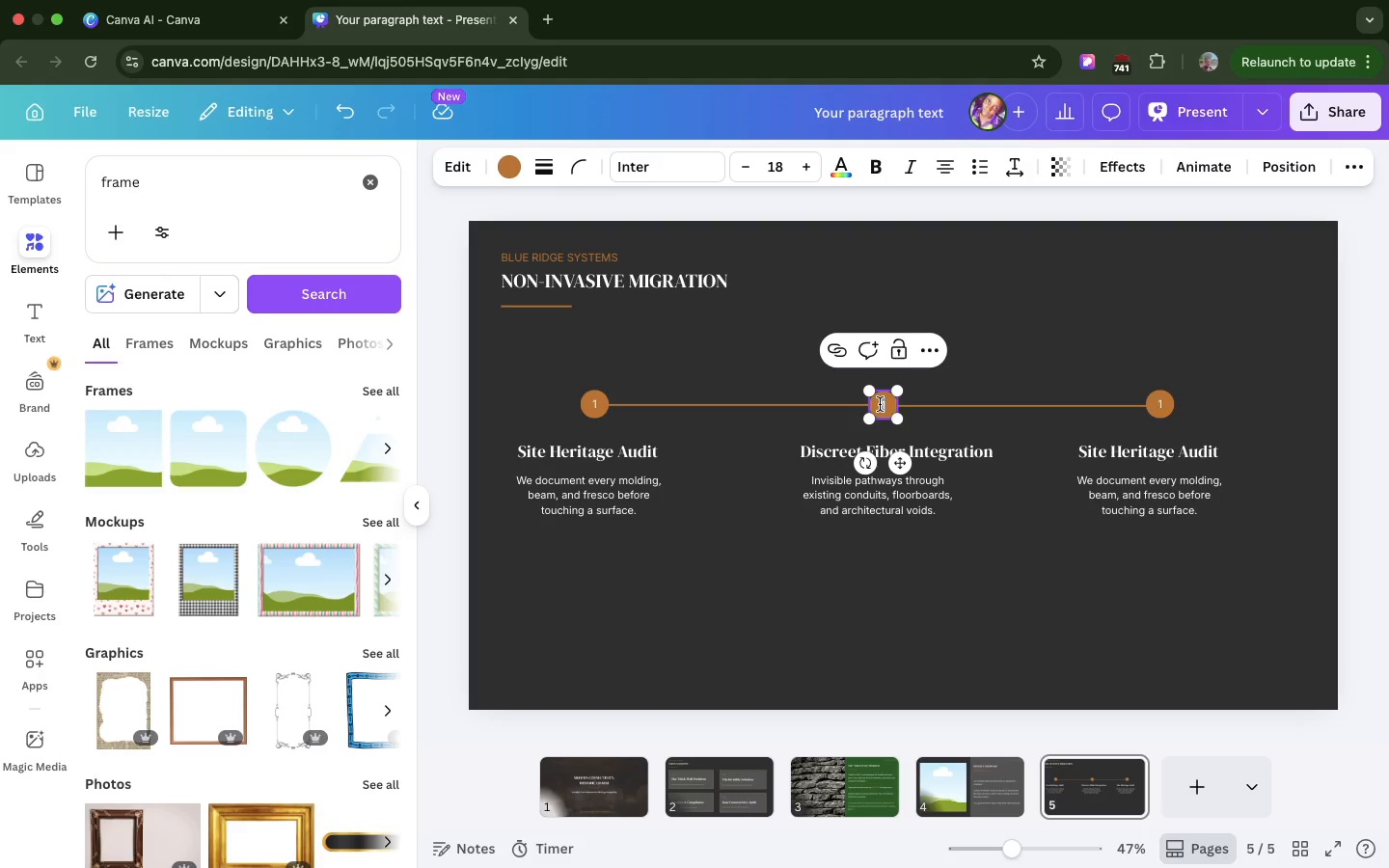 
triple_click([880, 404])
 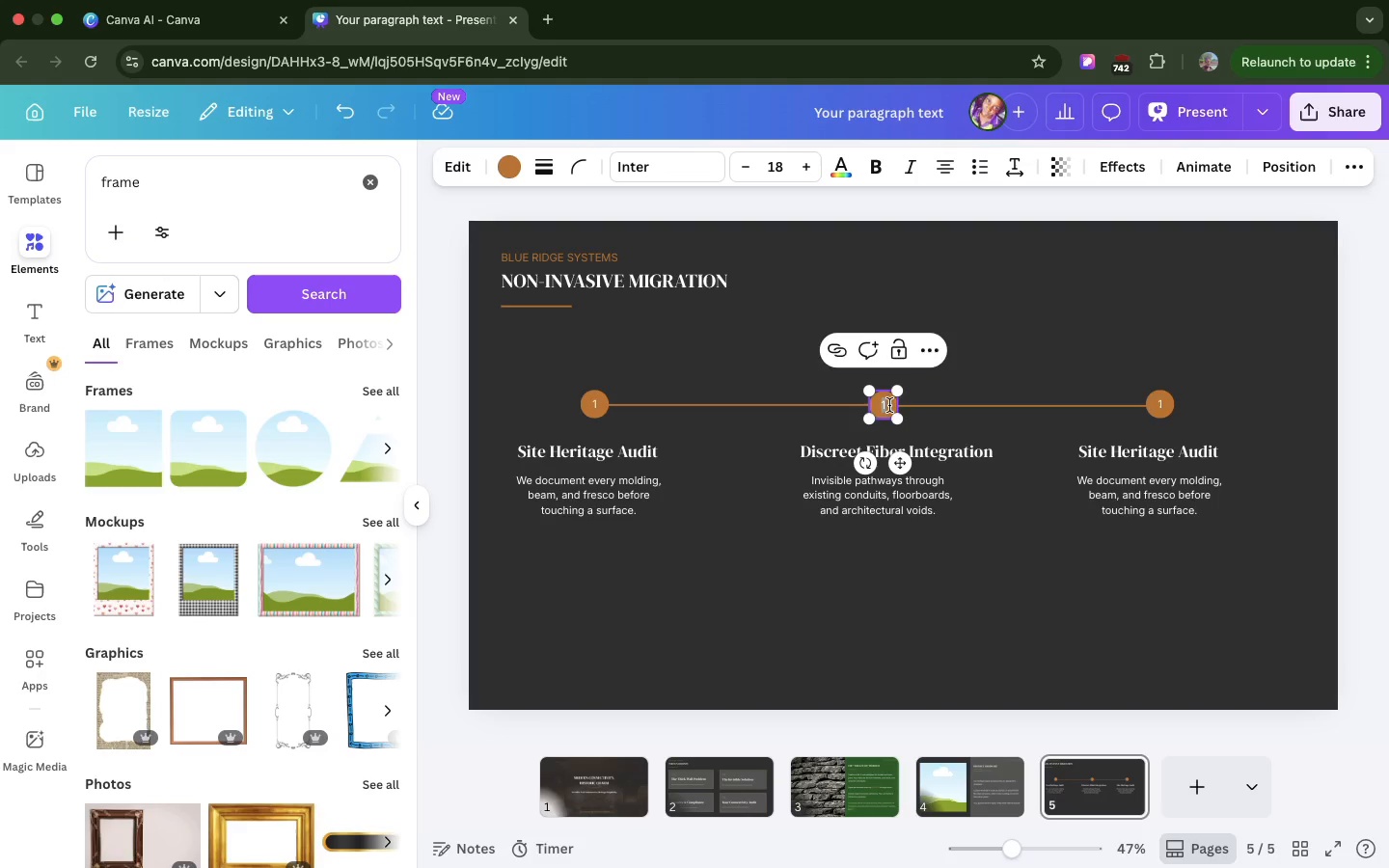 
key(2)
 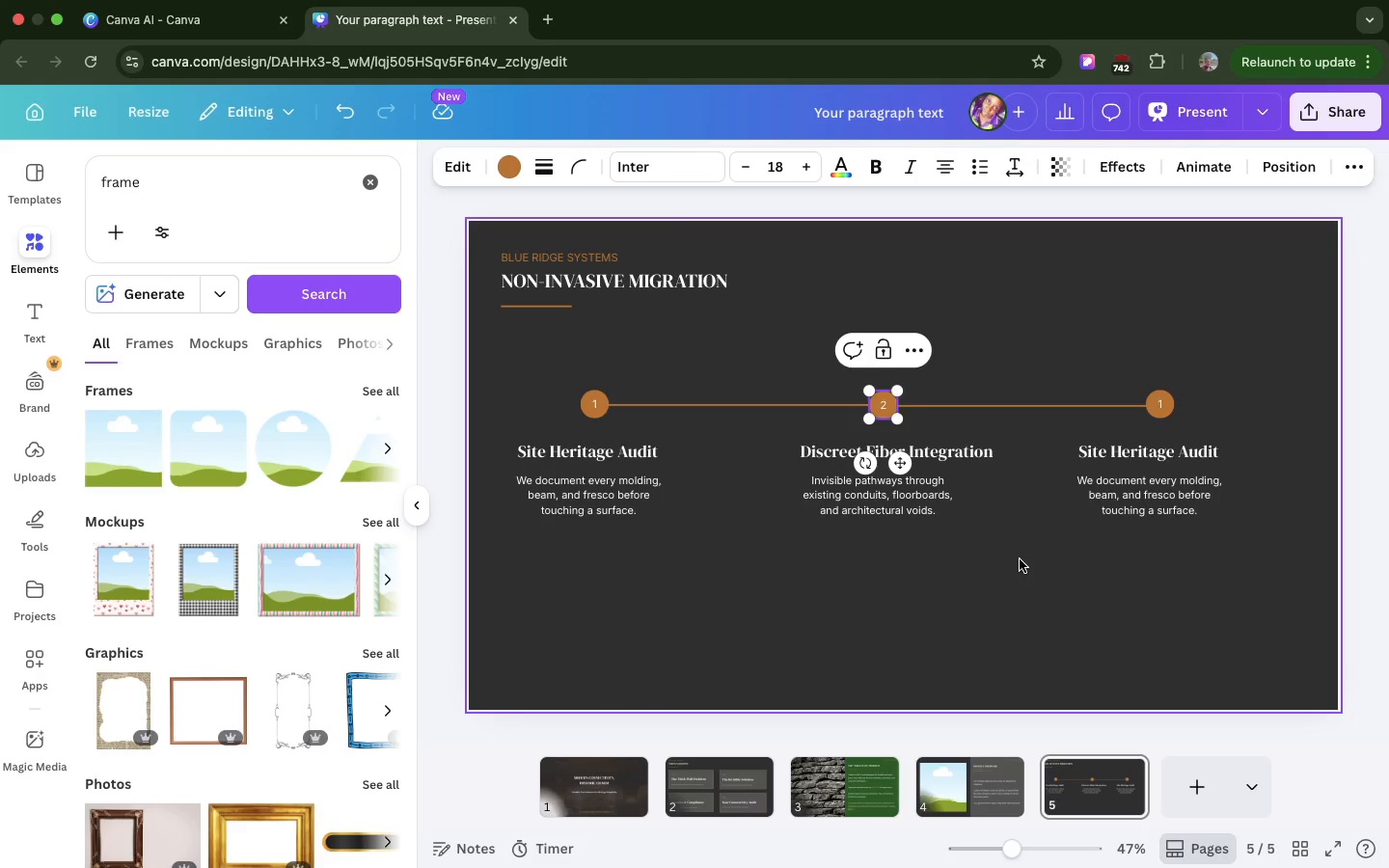 
left_click([1020, 559])
 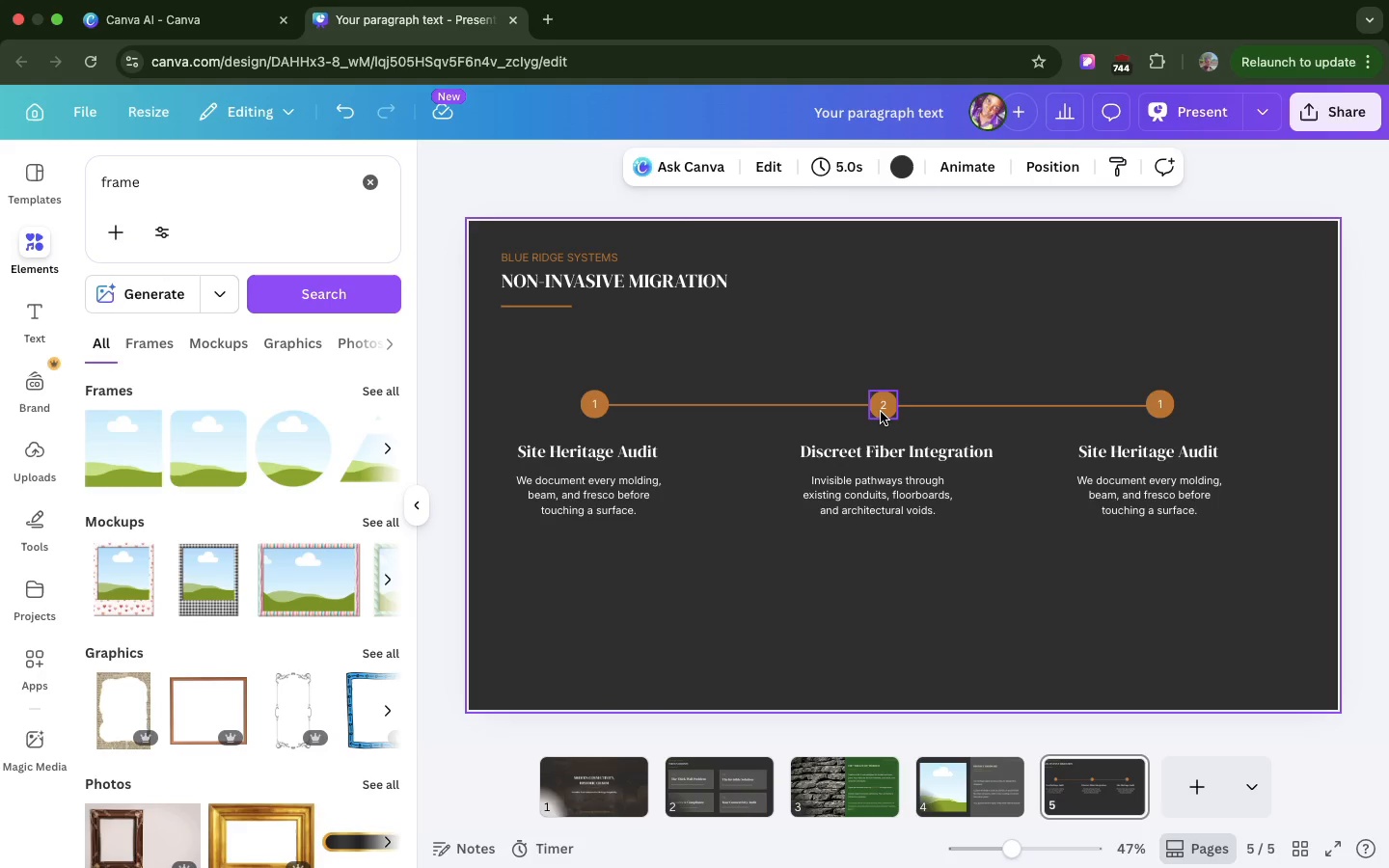 
left_click([881, 412])
 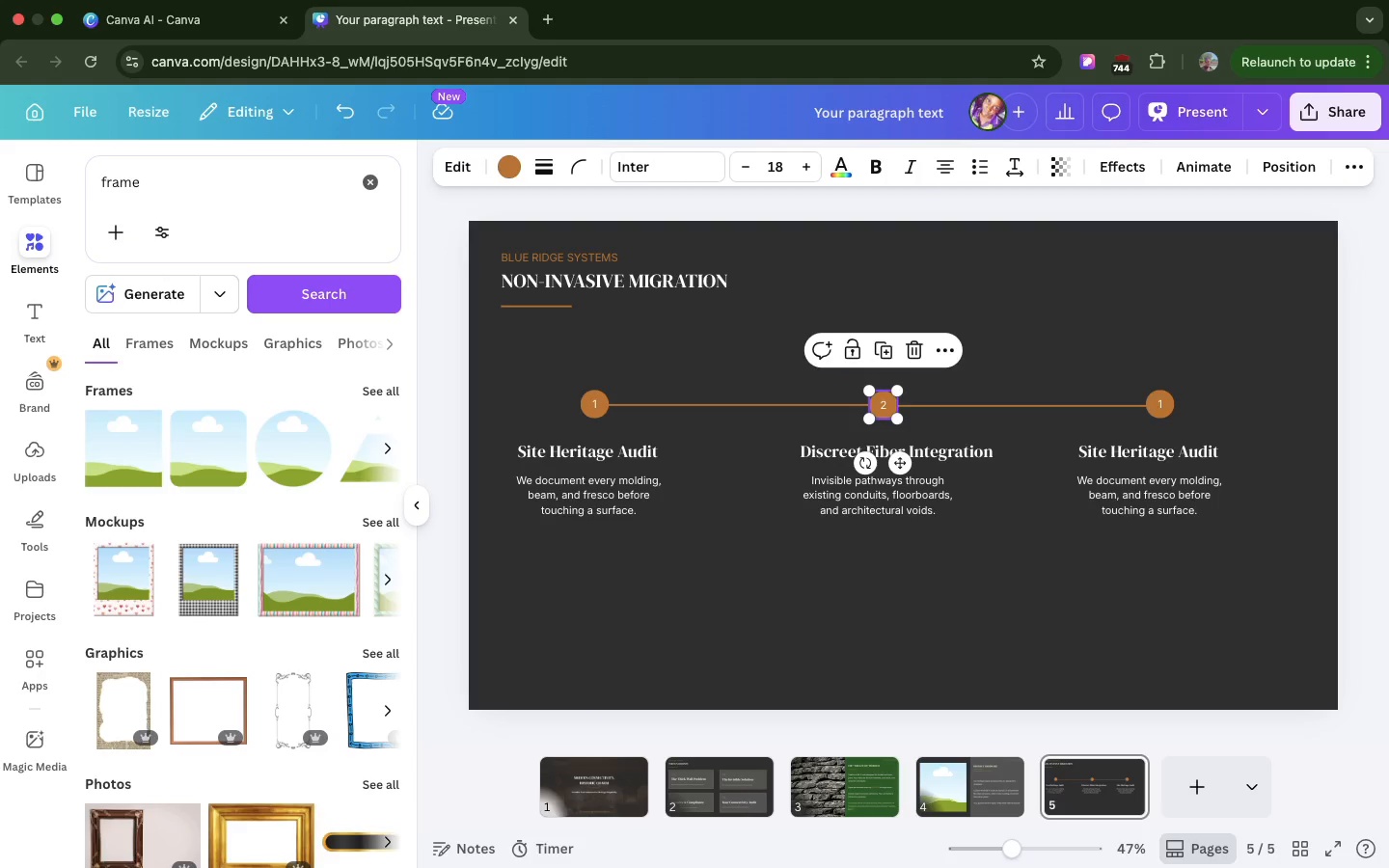 
key(ArrowLeft)
 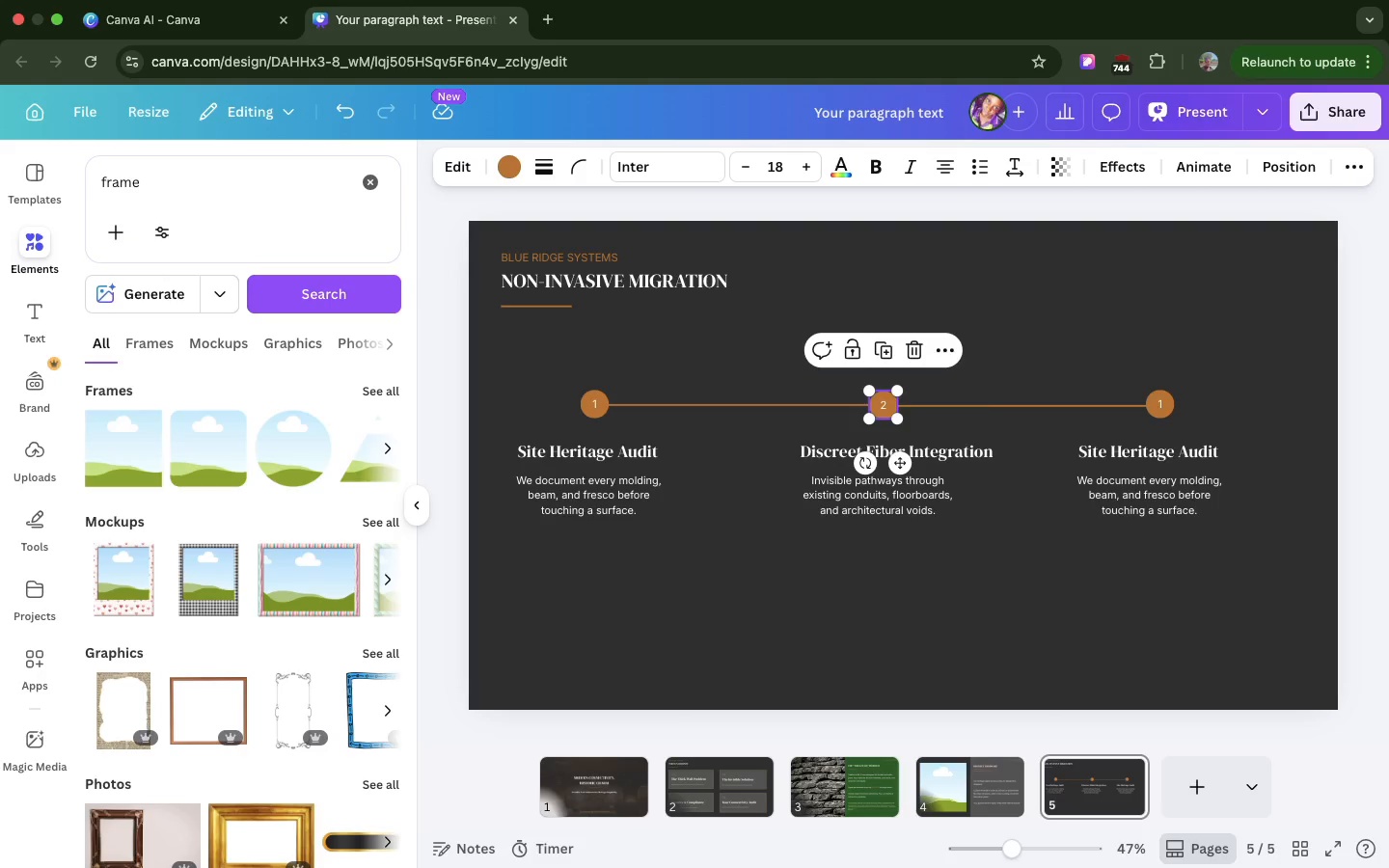 
key(ArrowLeft)
 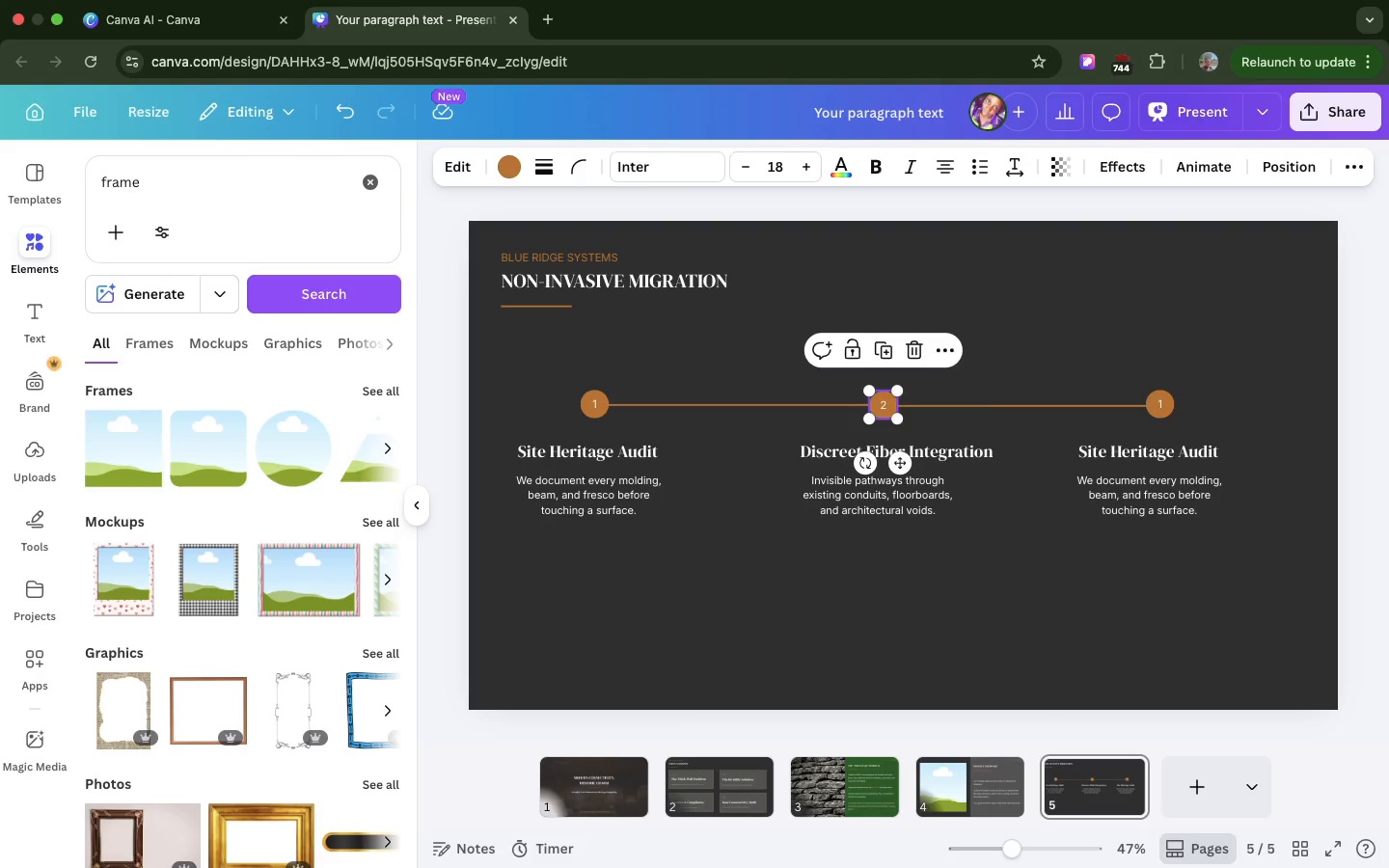 
key(ArrowLeft)
 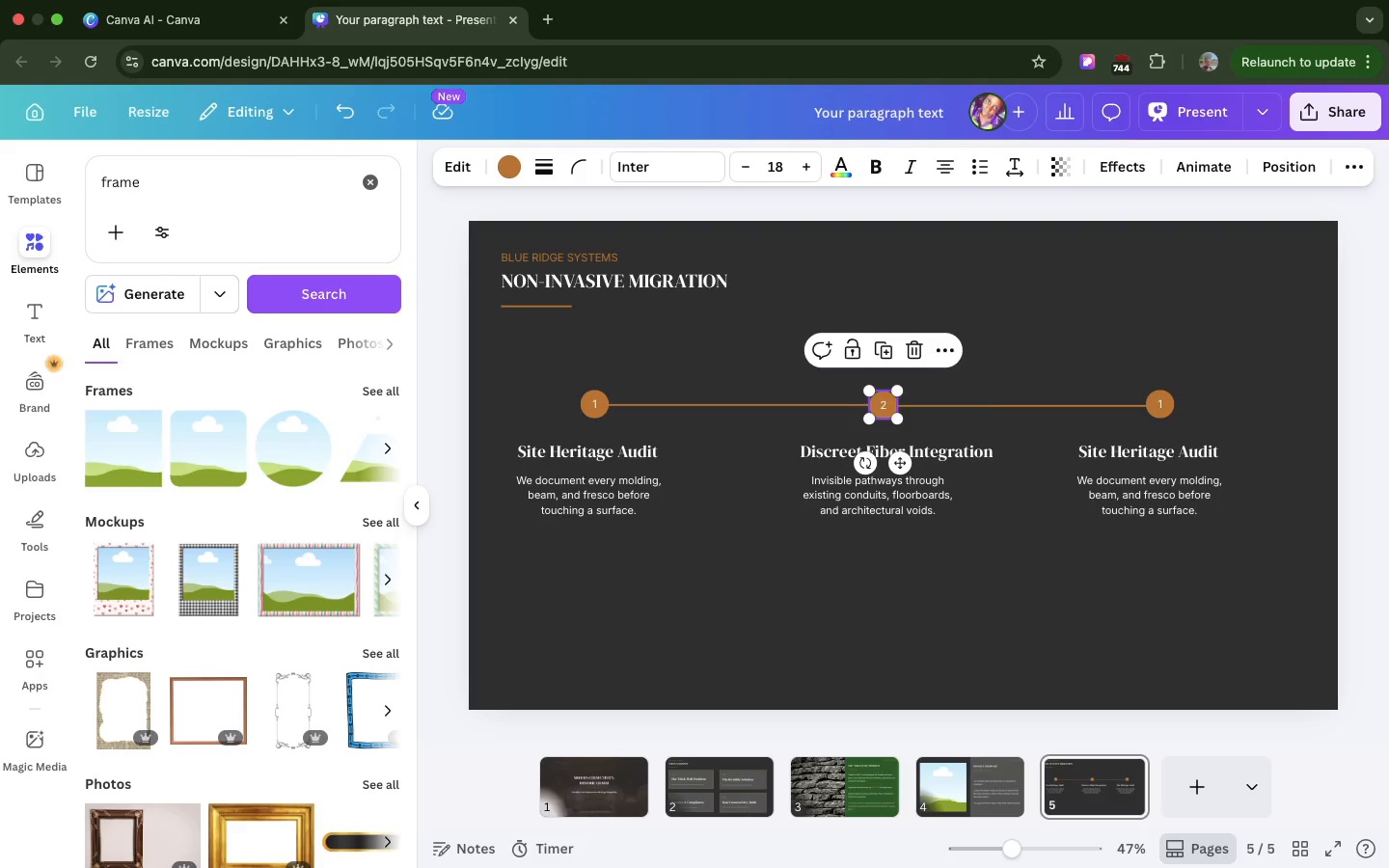 
key(ArrowLeft)
 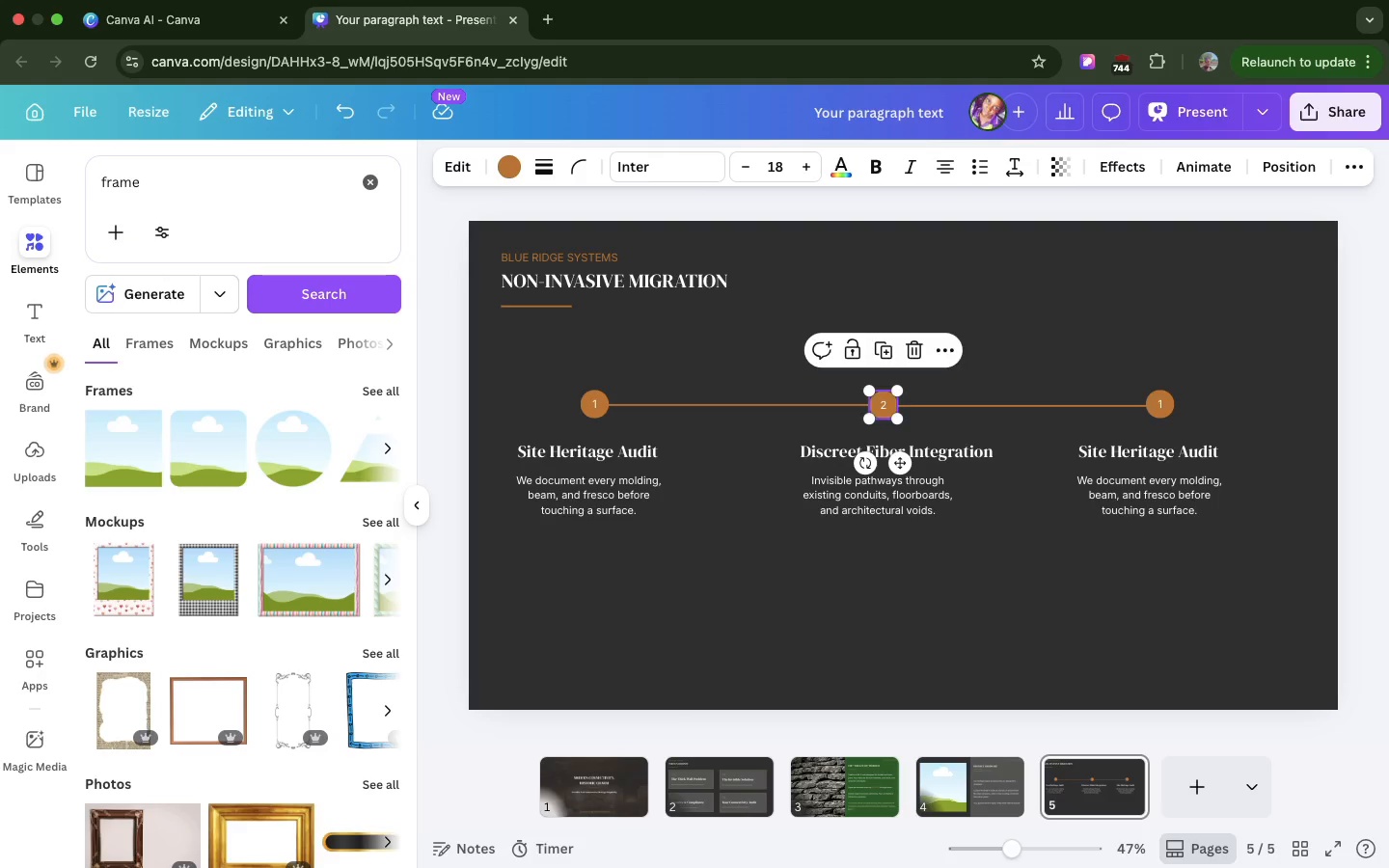 
key(ArrowLeft)
 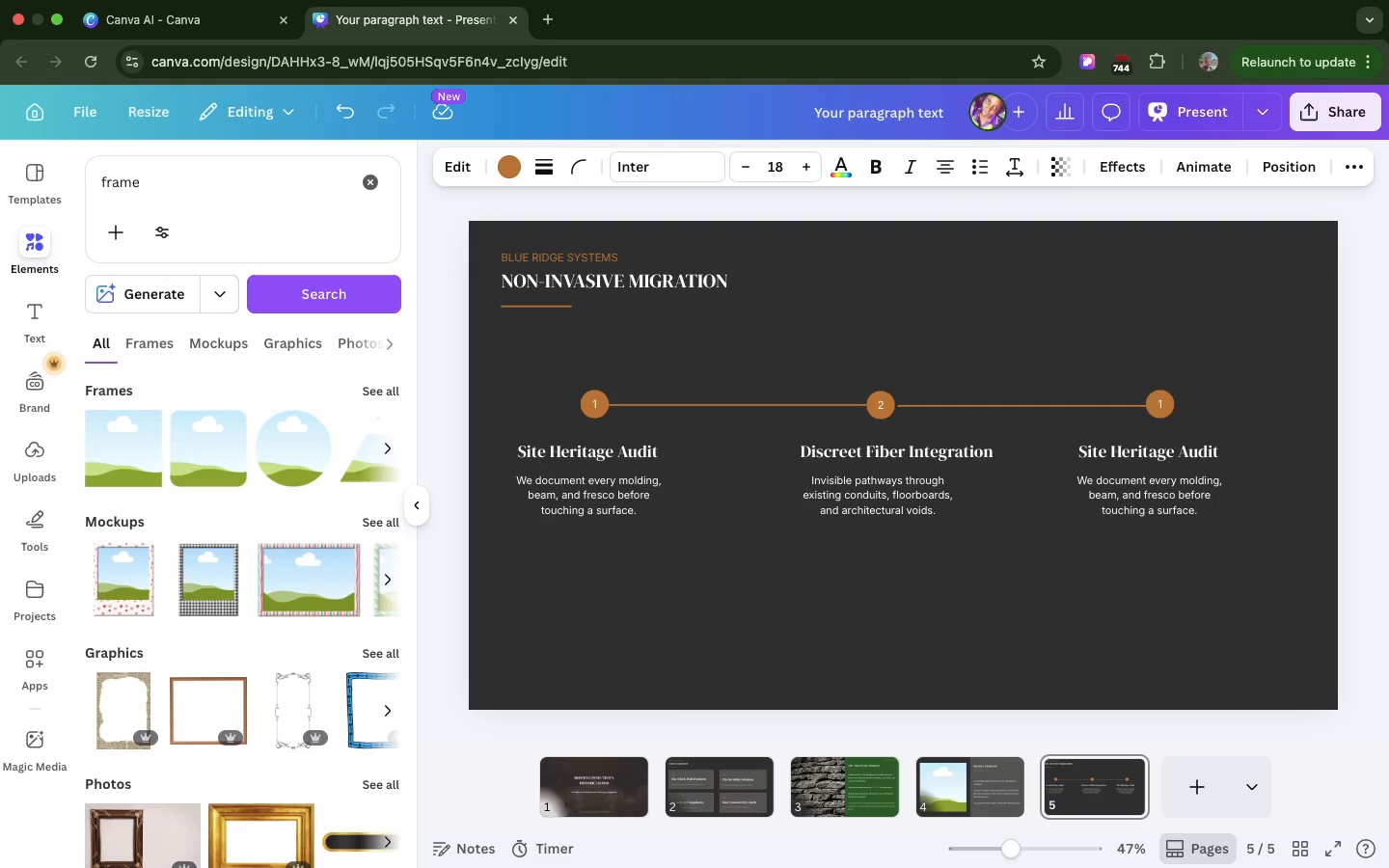 
hold_key(key=ArrowLeft, duration=0.91)
 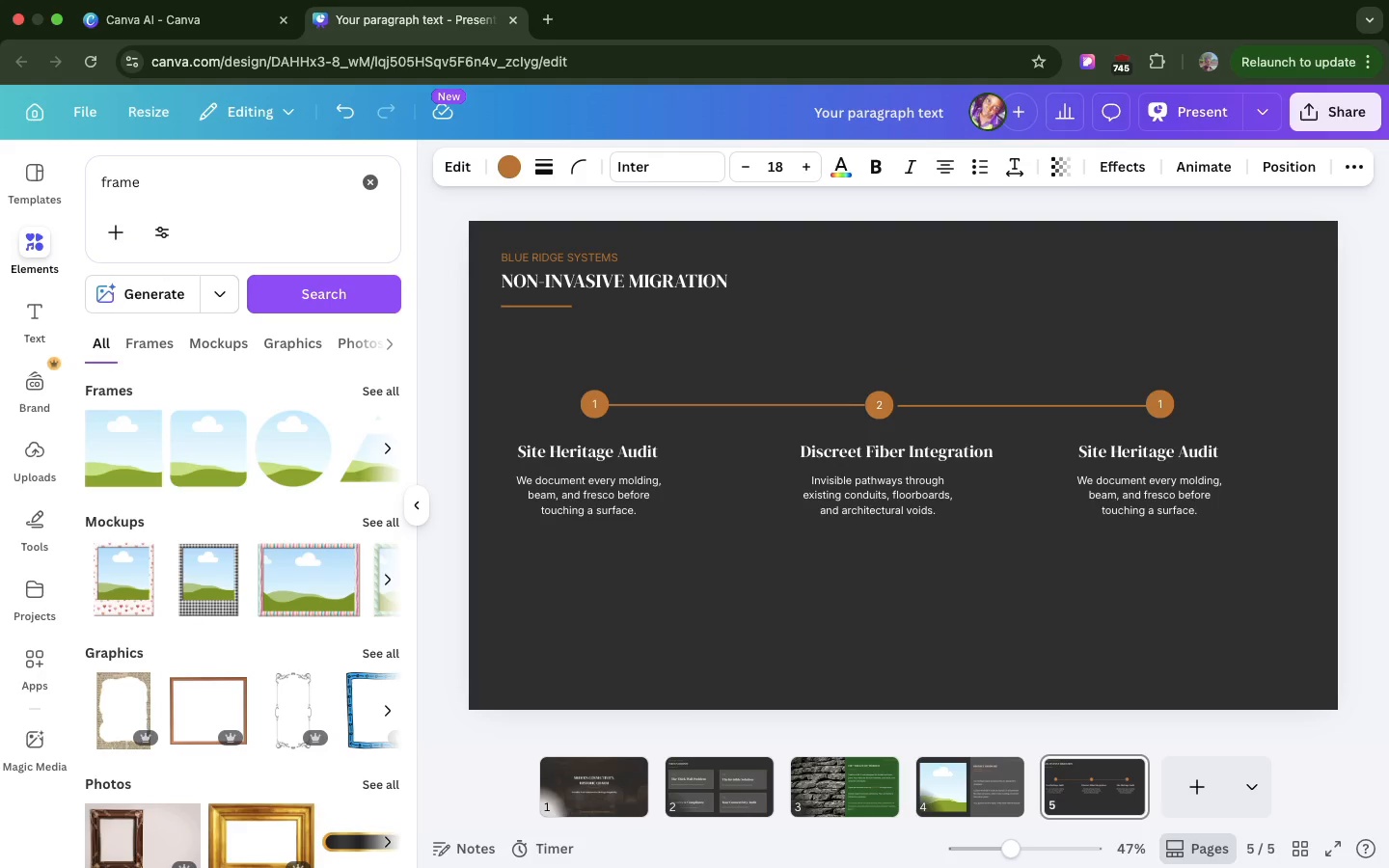 
key(ArrowRight)